 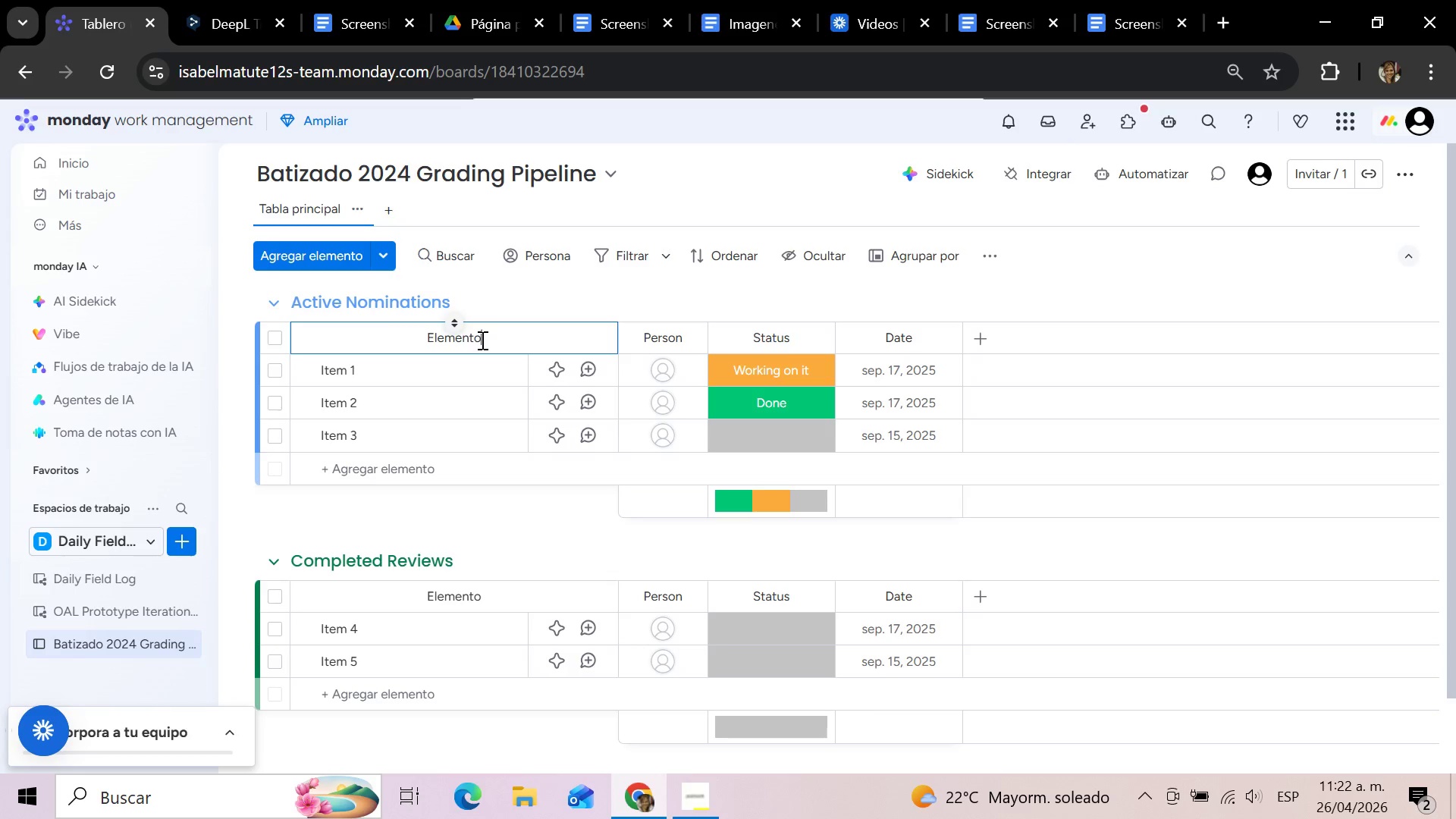 
hold_key(key=Backspace, duration=1.2)
 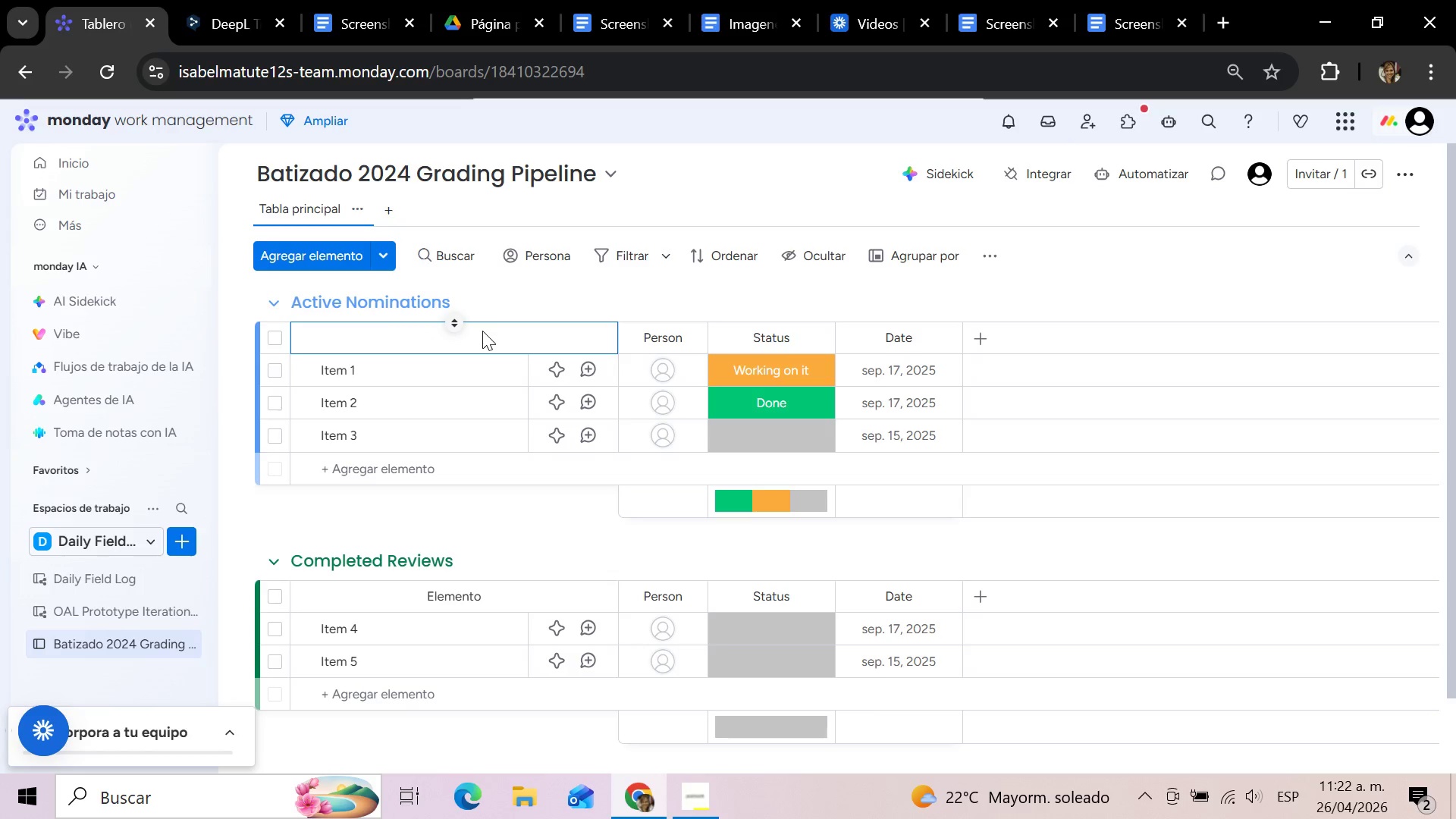 
type(Student Name)
 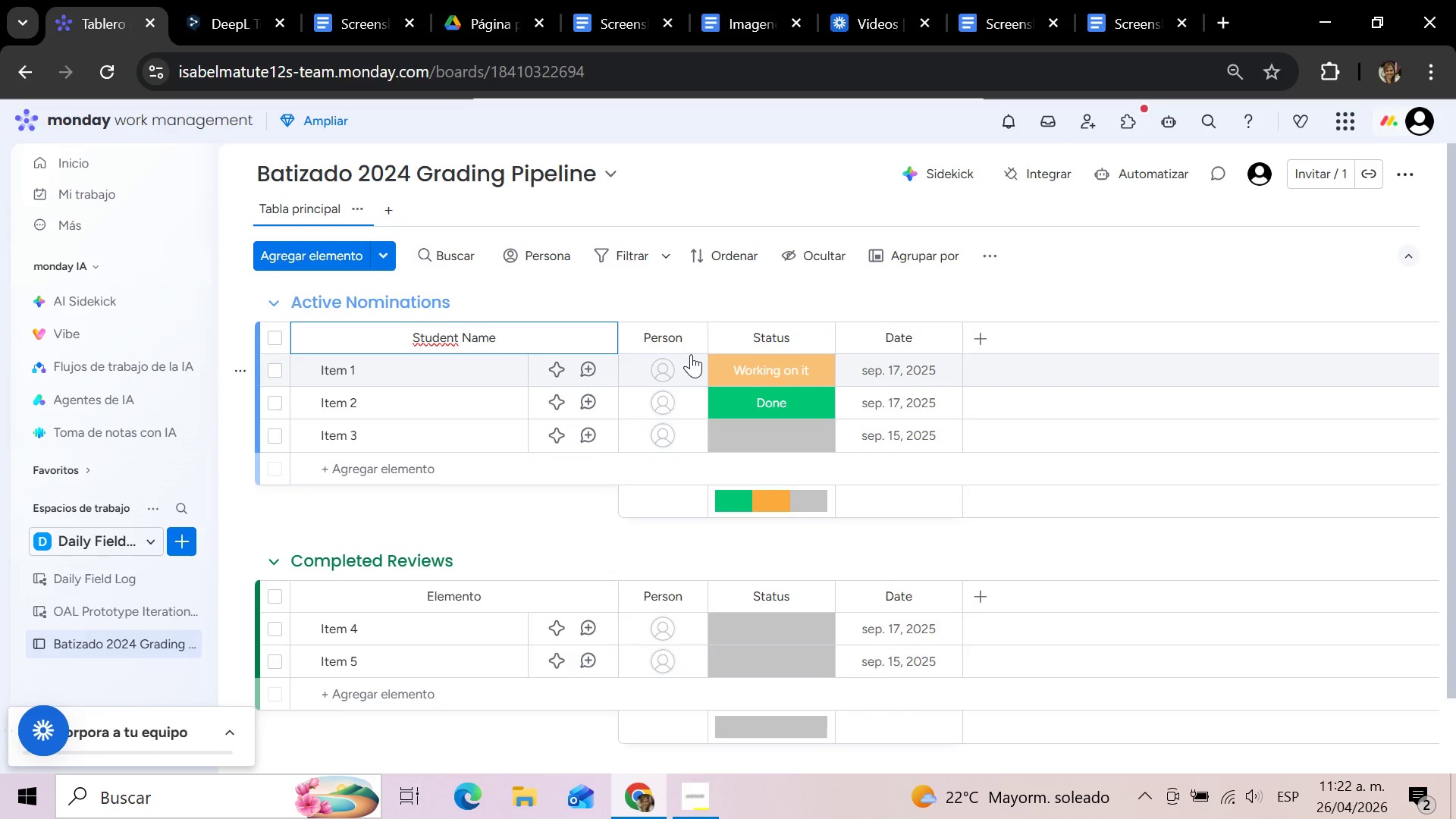 
left_click([692, 340])
 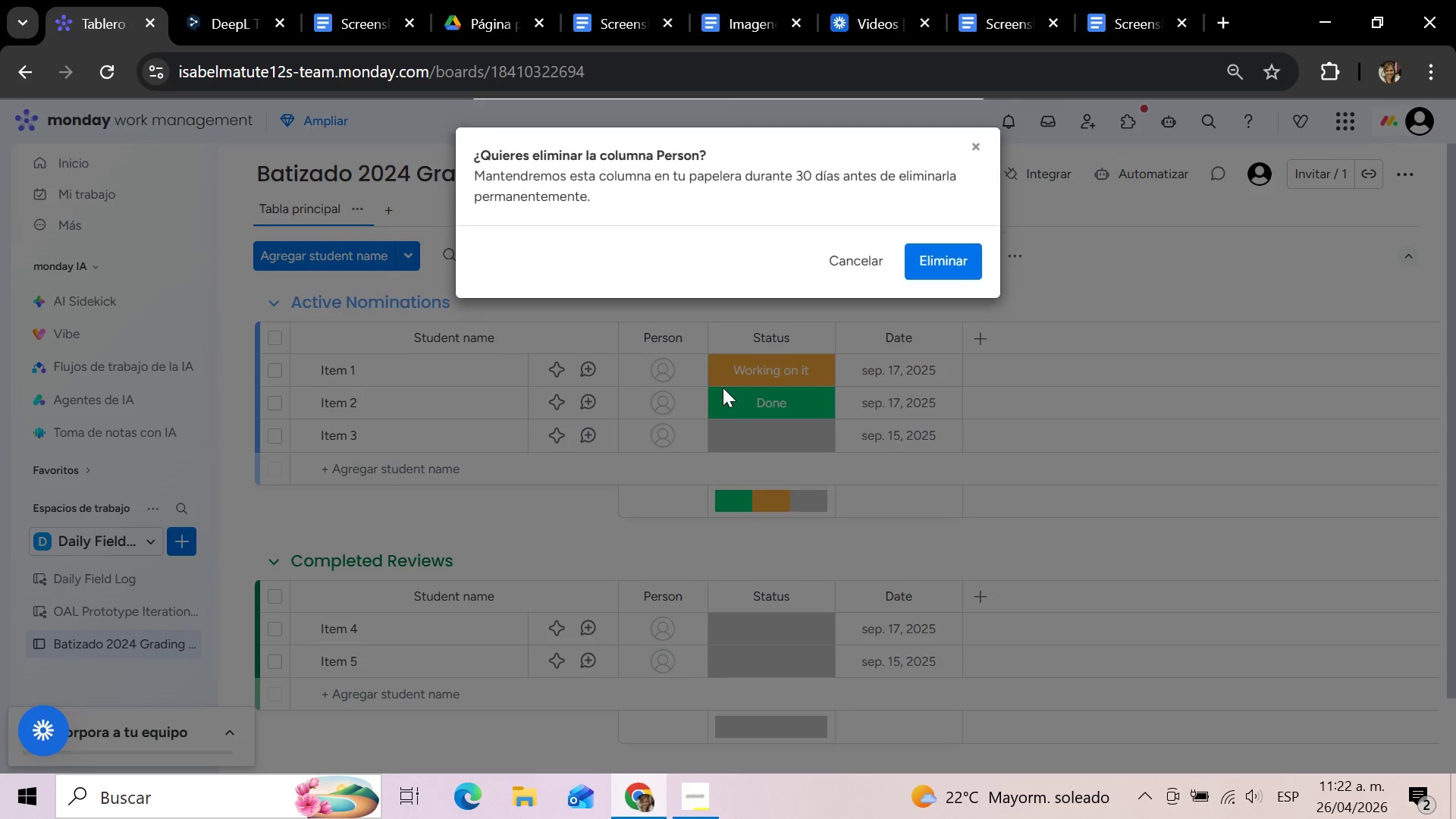 
left_click([958, 272])
 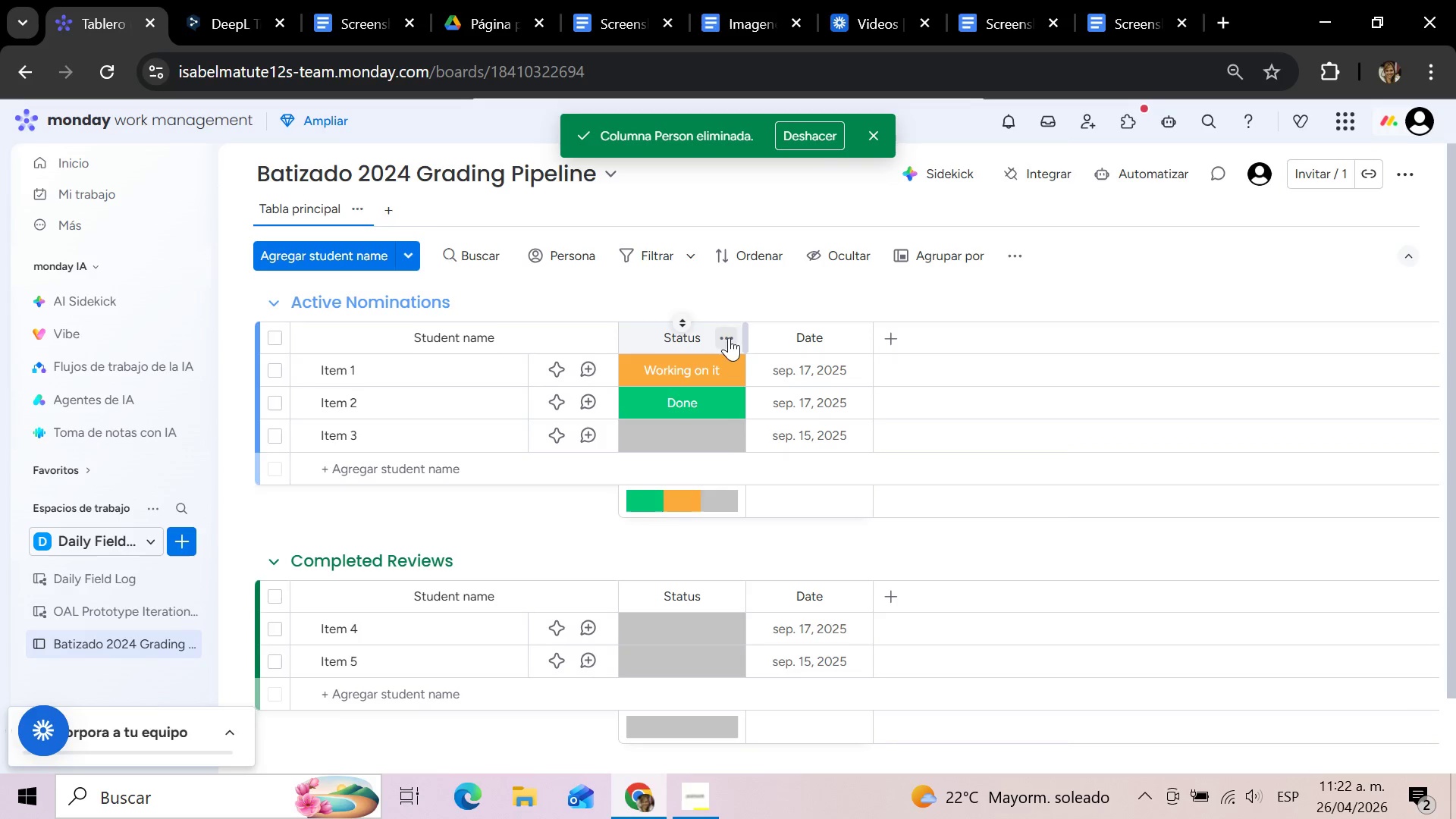 
left_click([733, 340])
 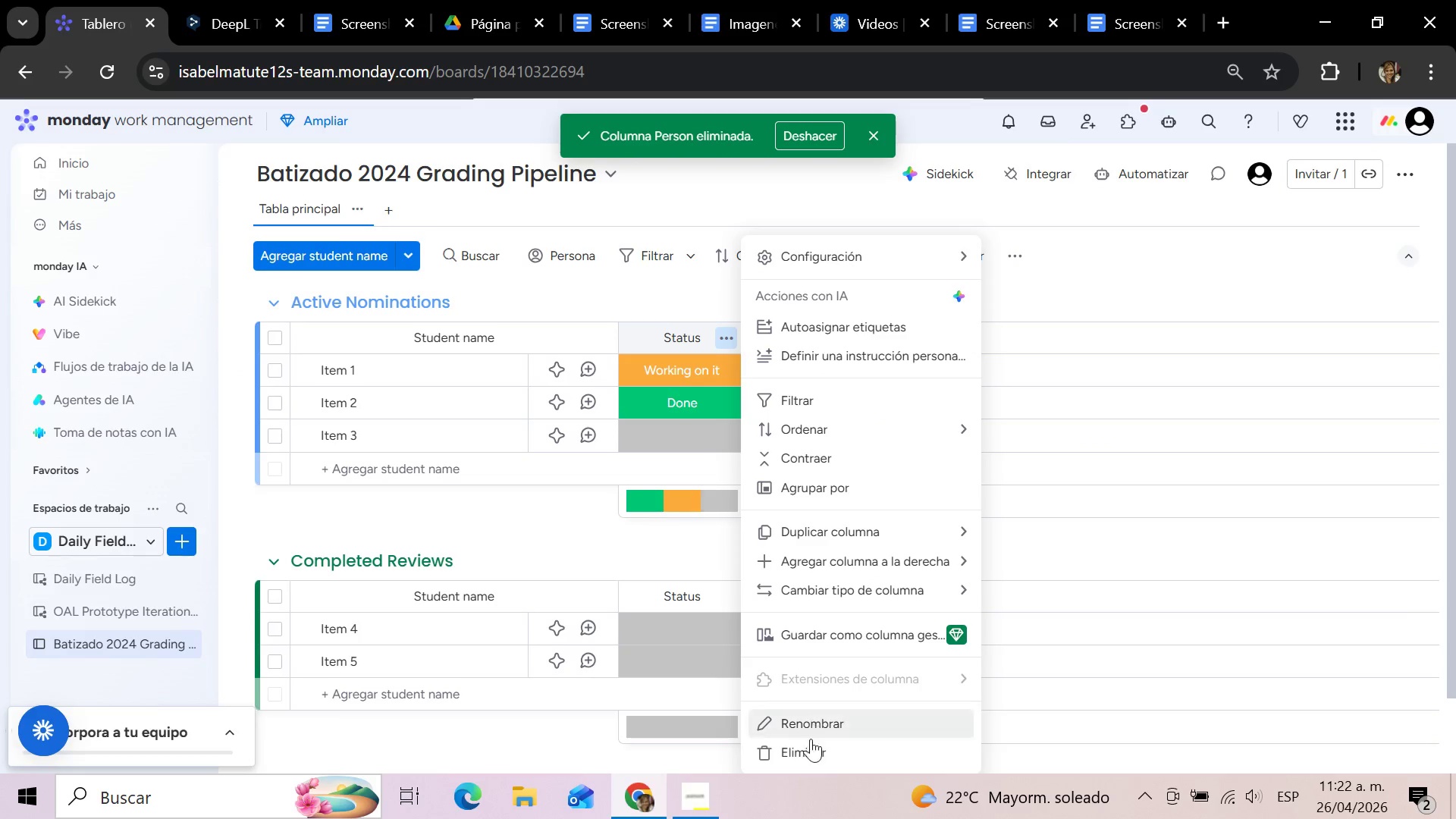 
left_click([808, 761])
 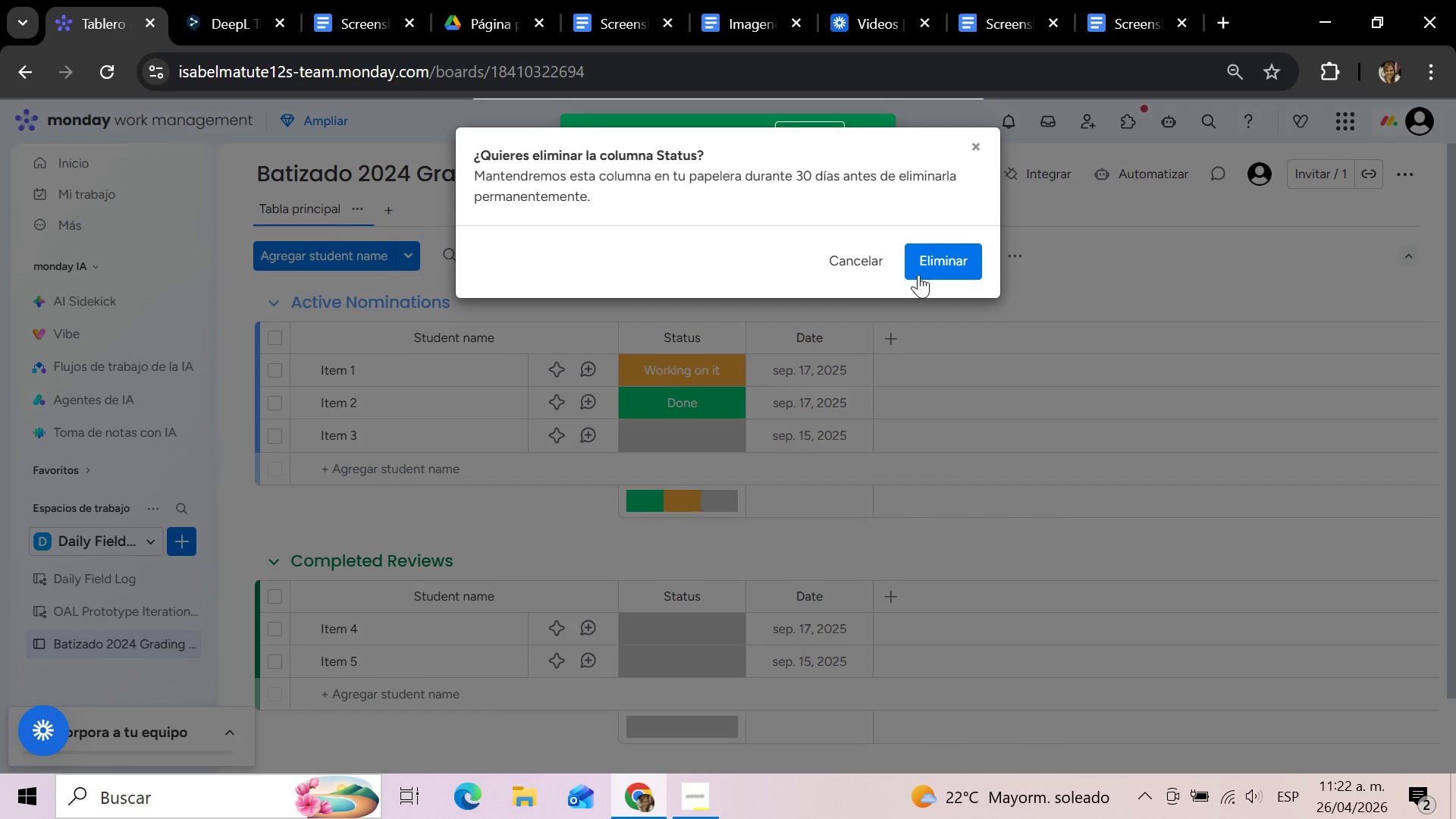 
left_click([920, 269])
 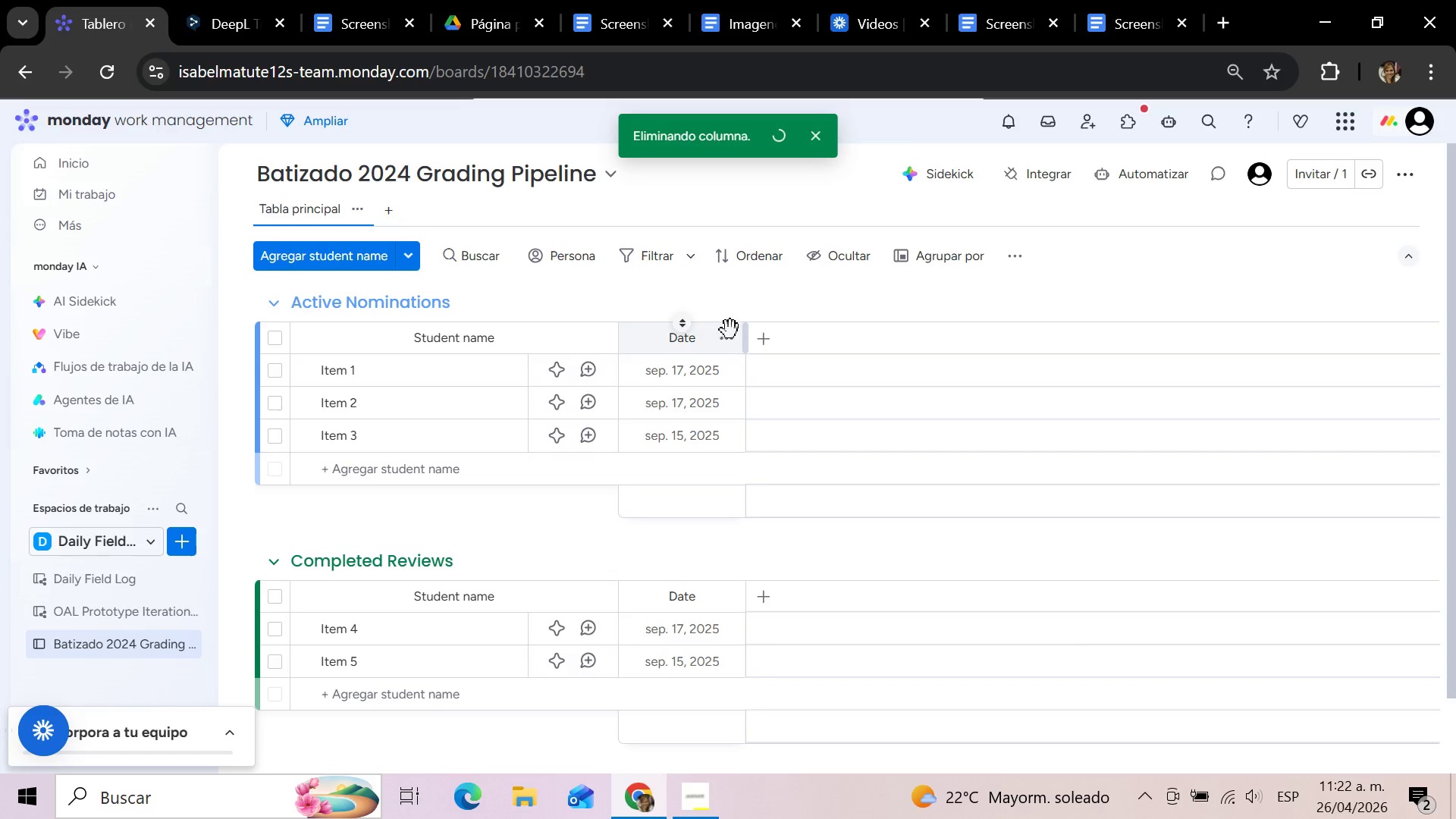 
left_click([732, 342])
 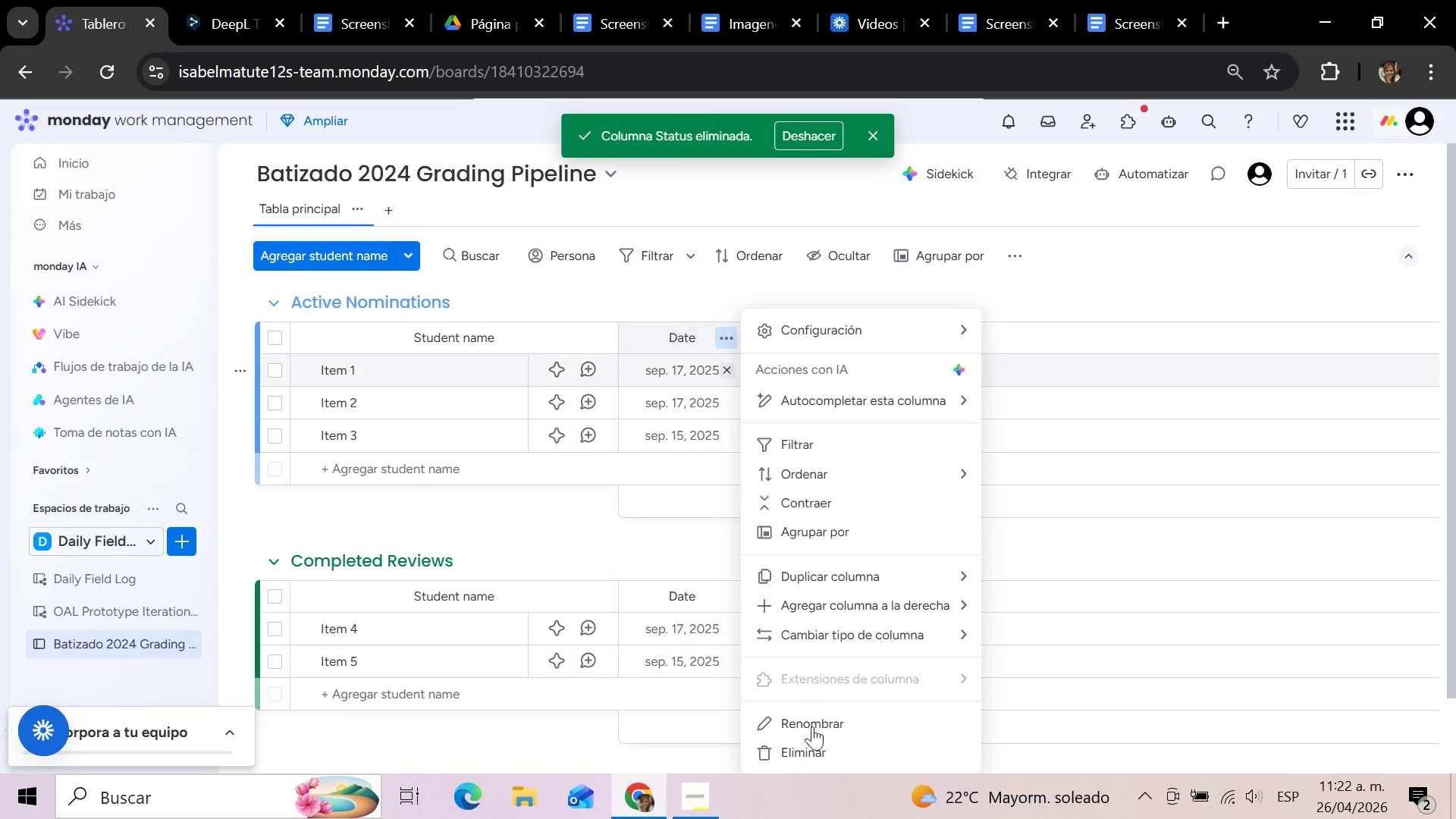 
left_click([802, 764])
 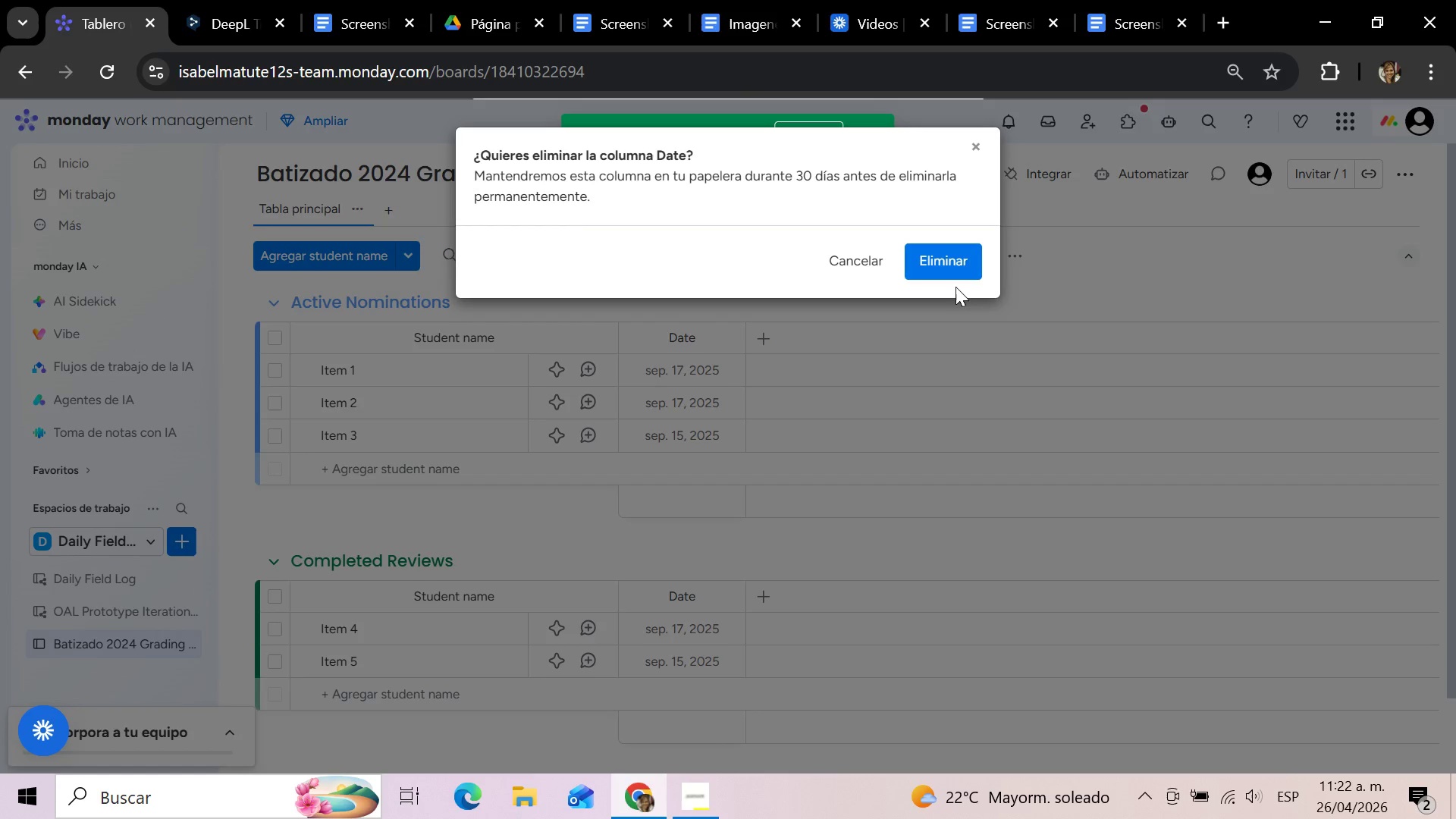 
left_click([965, 261])
 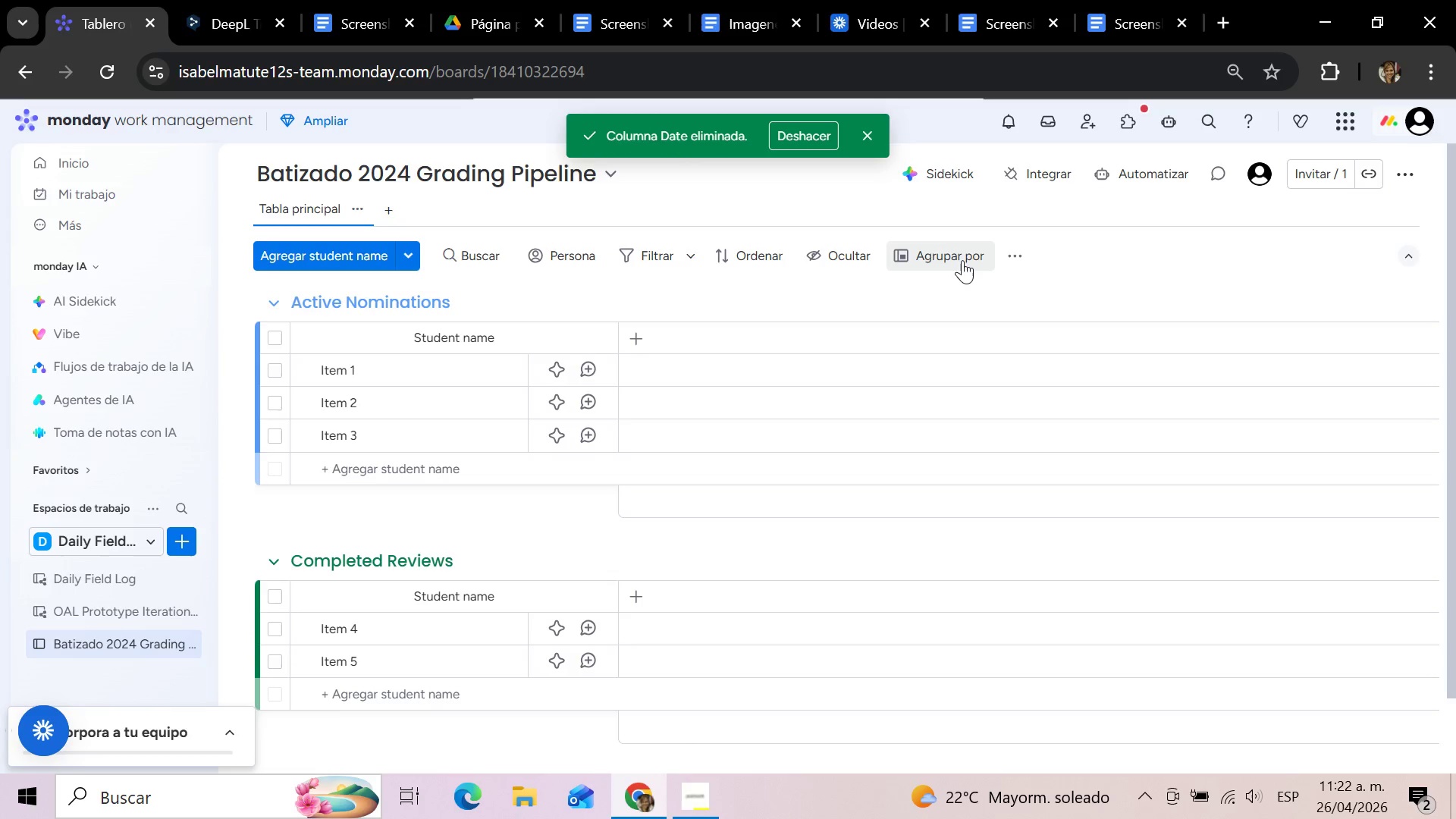 
wait(19.59)
 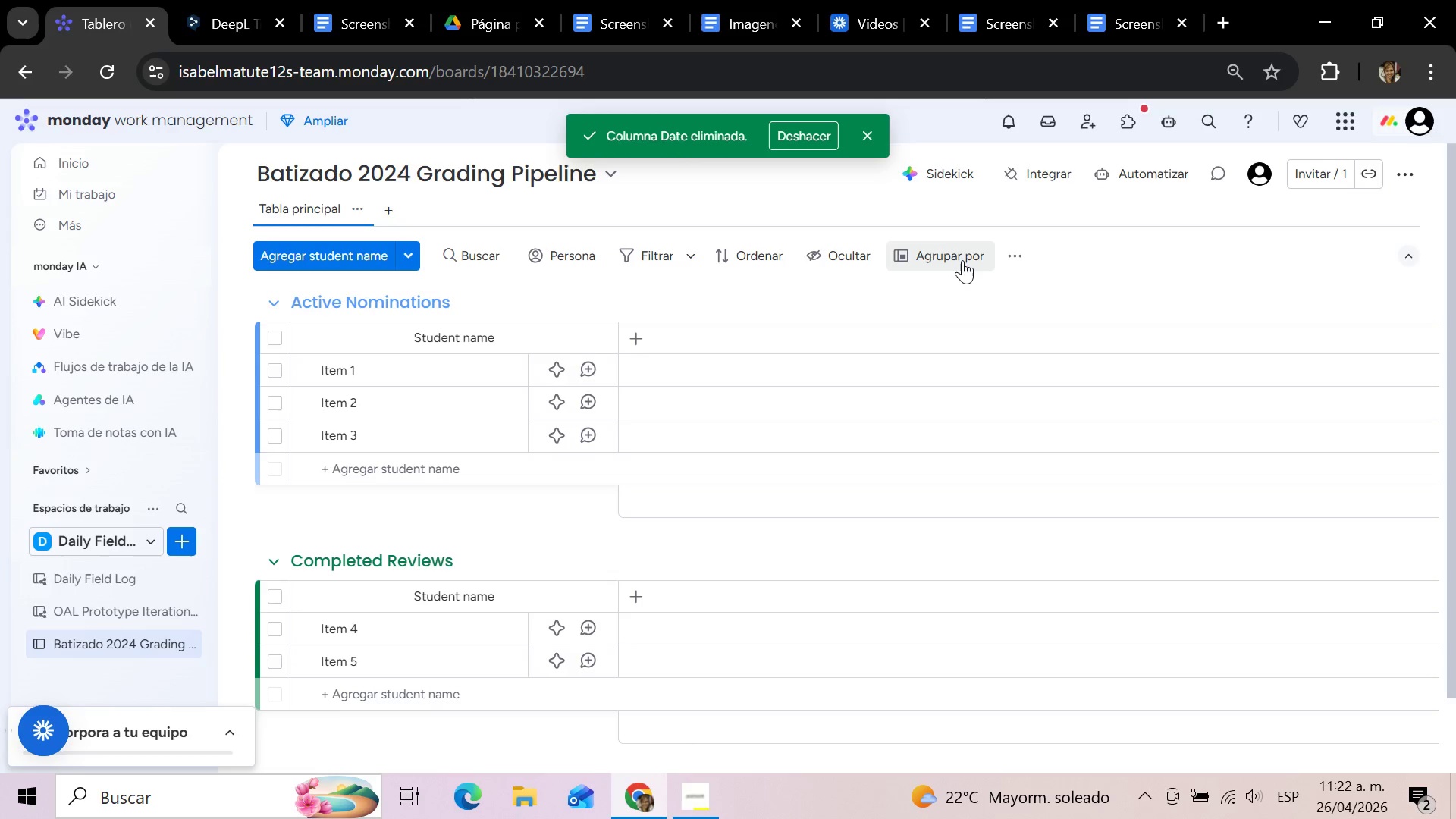 
mouse_move([692, 344])
 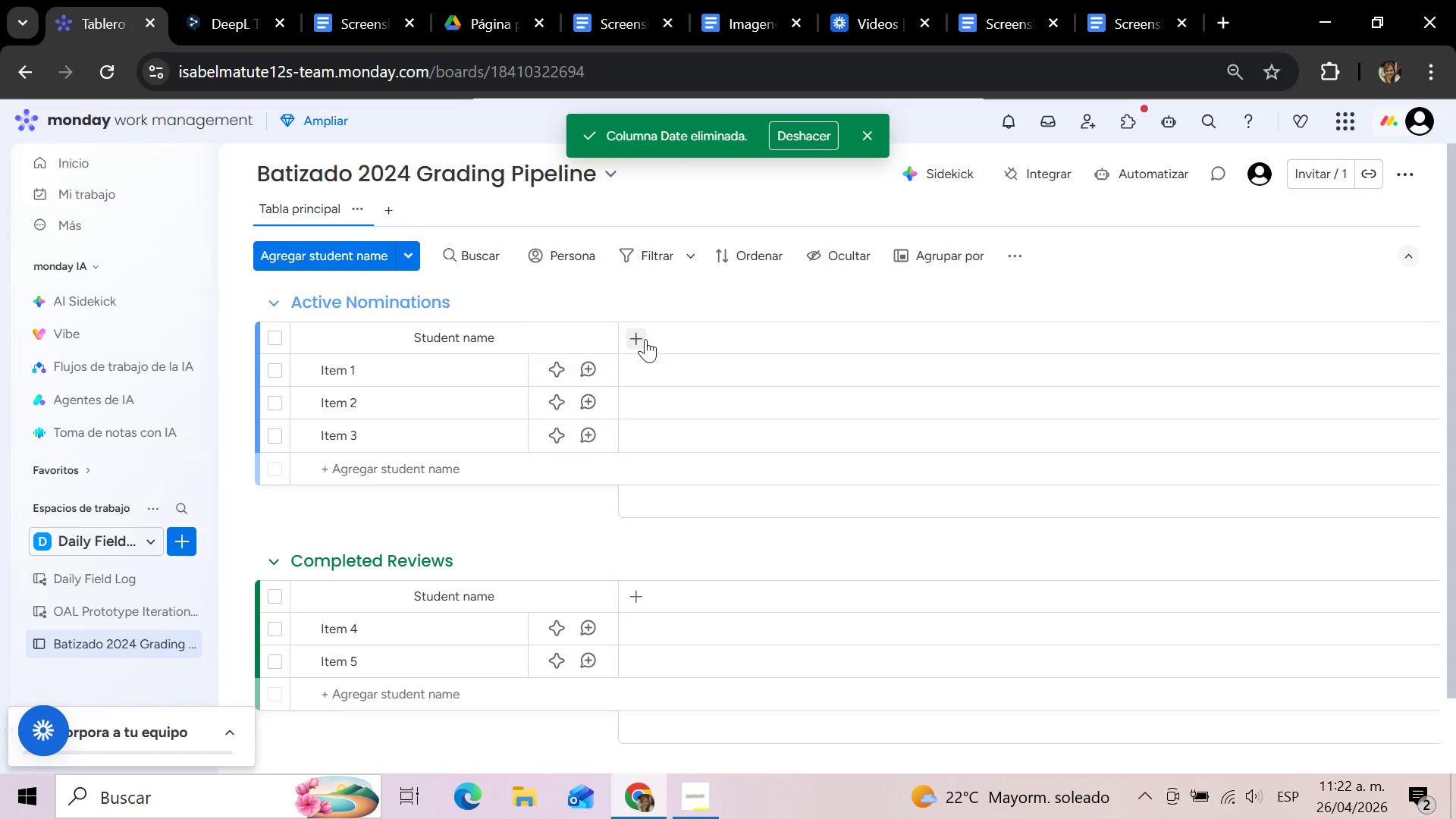 
left_click([644, 339])
 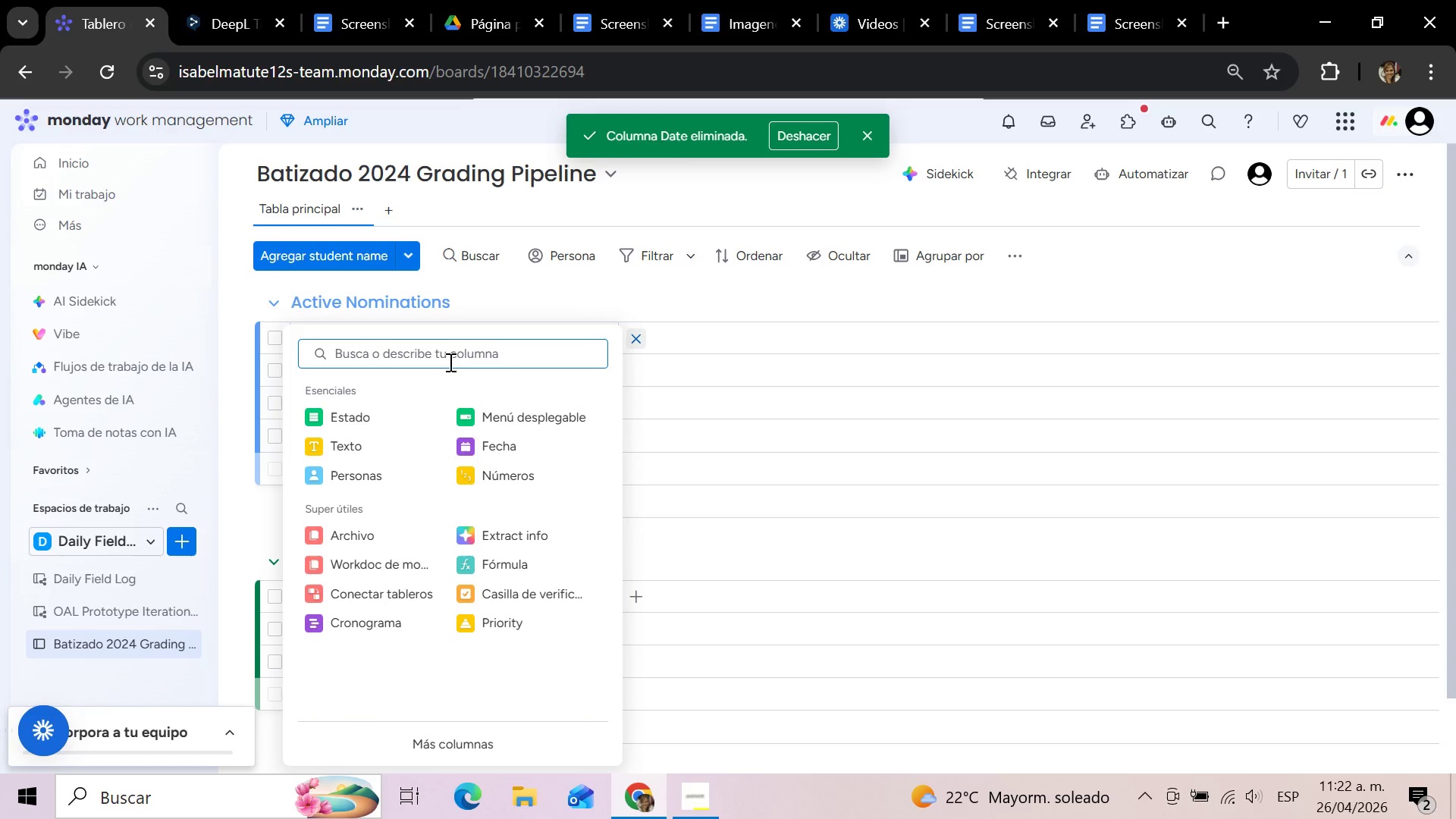 
left_click([355, 417])
 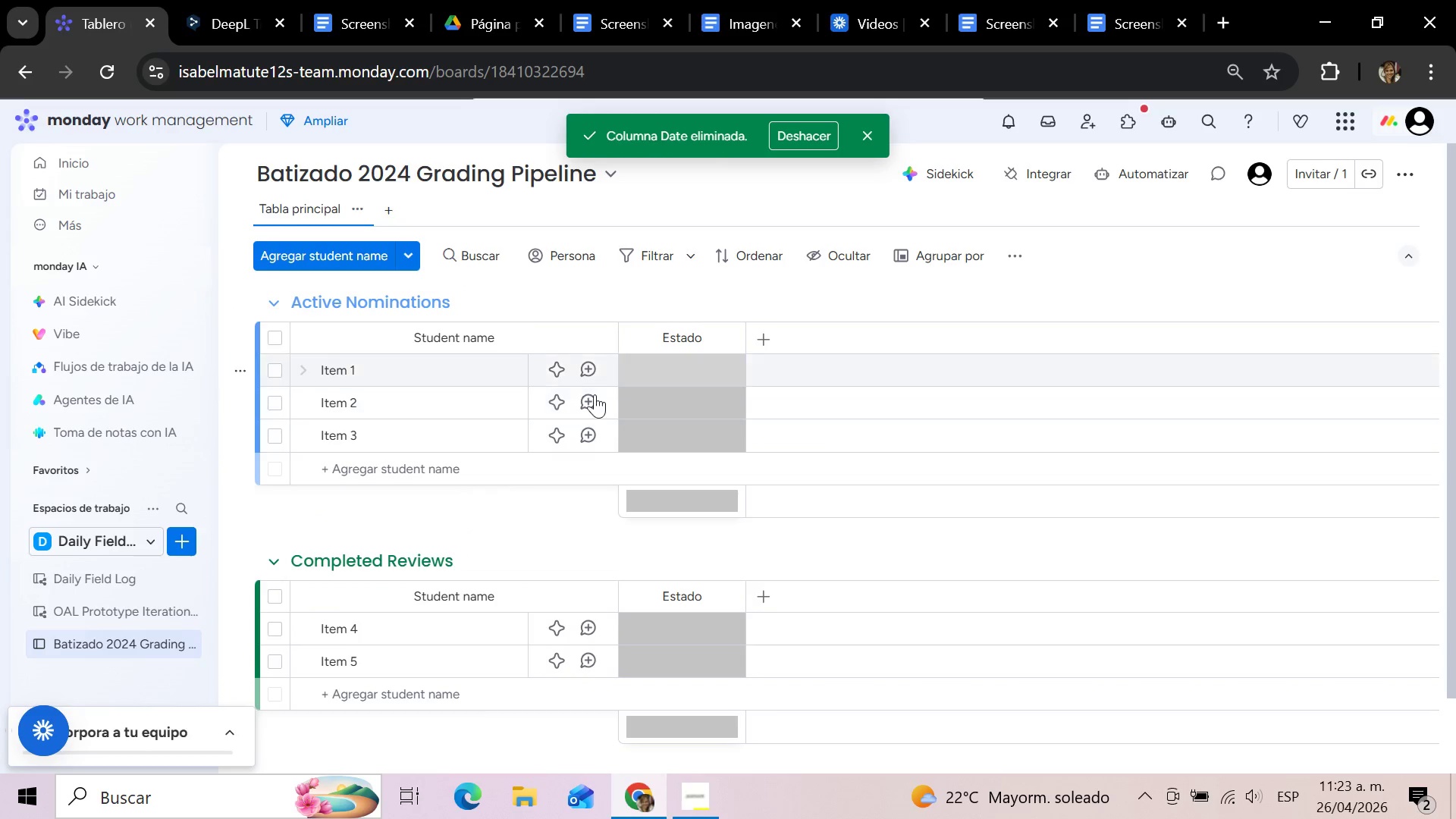 
left_click([703, 337])
 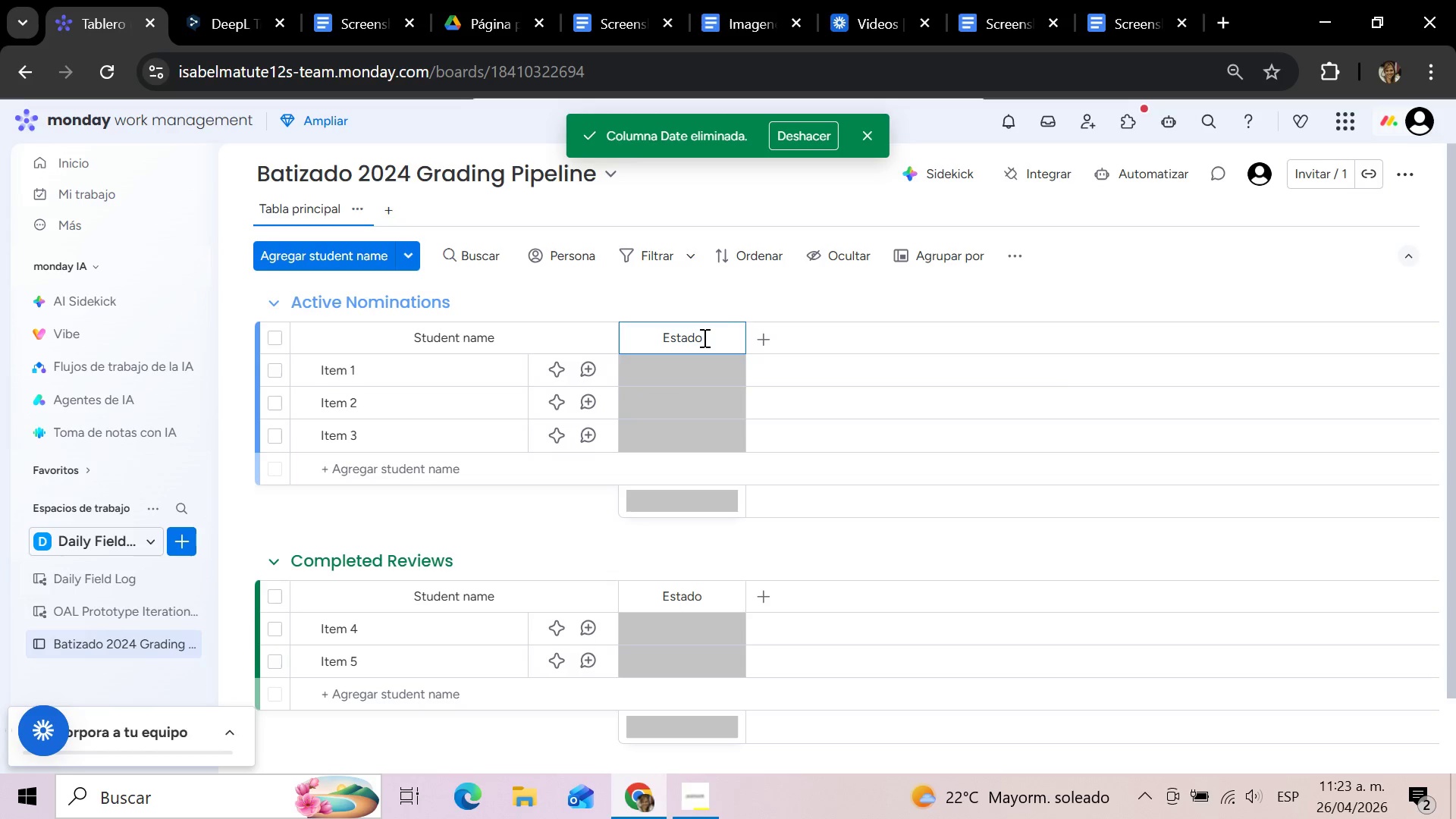 
hold_key(key=Backspace, duration=0.91)
 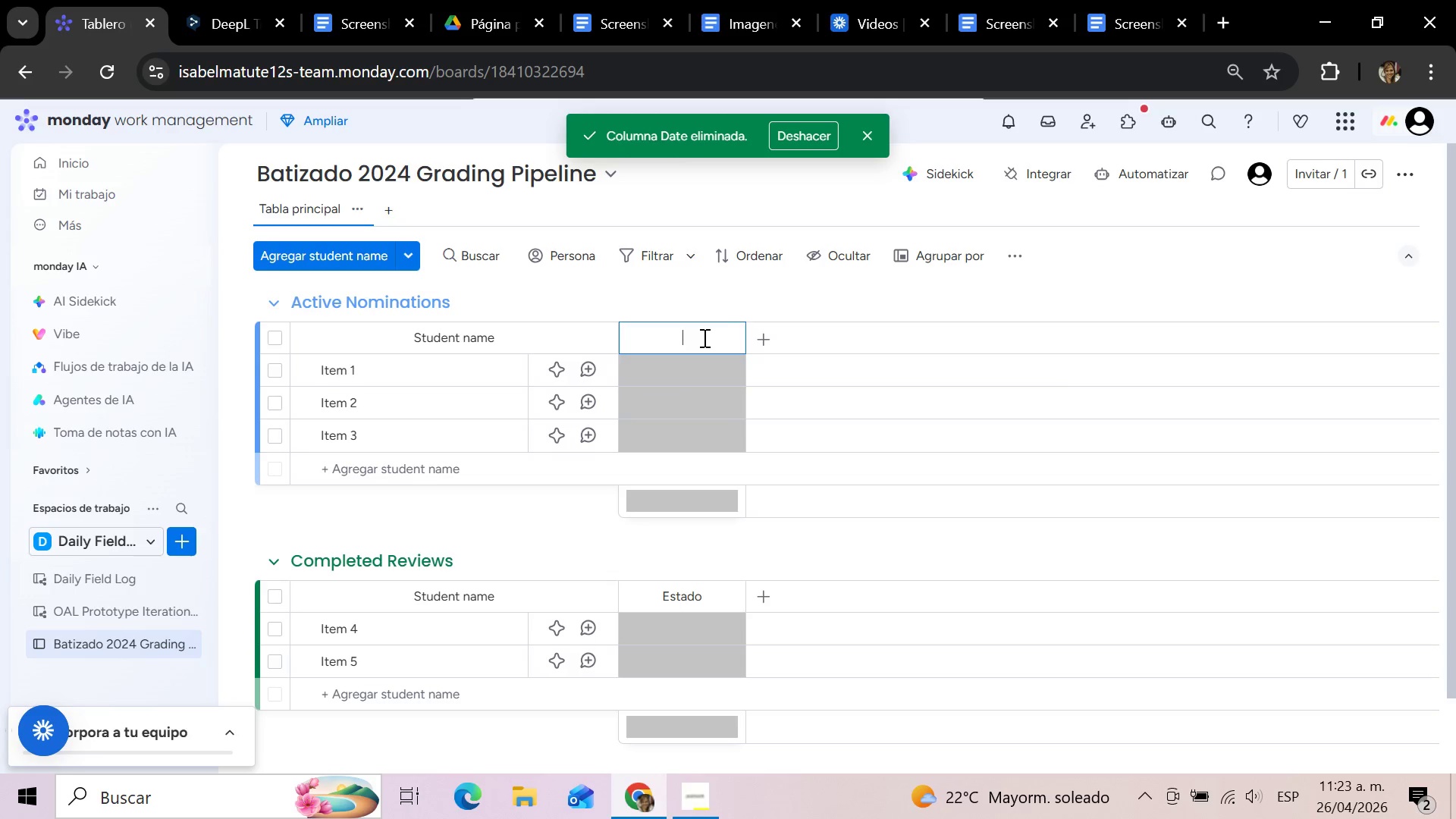 
type(Current Rank)
 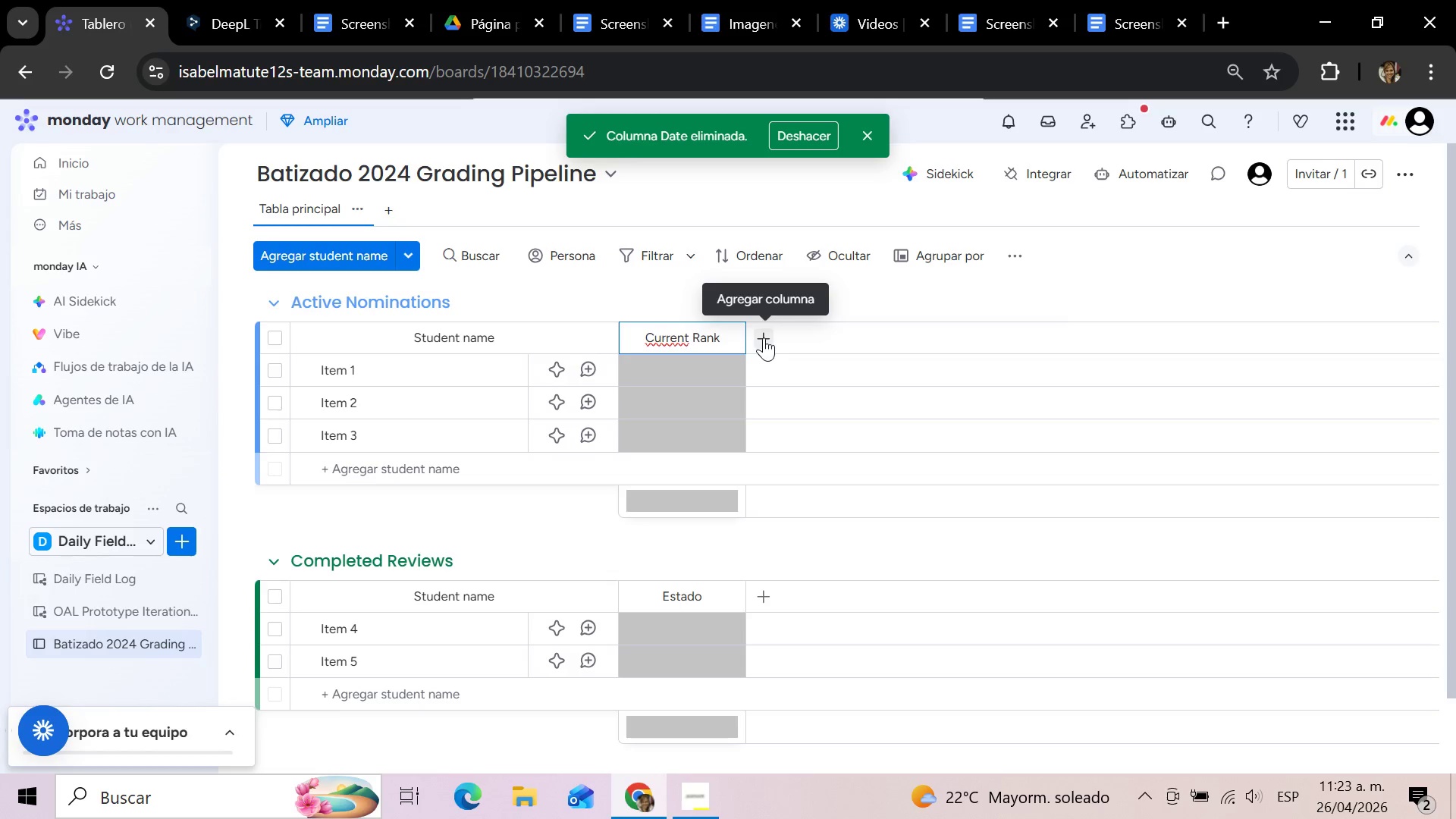 
wait(6.94)
 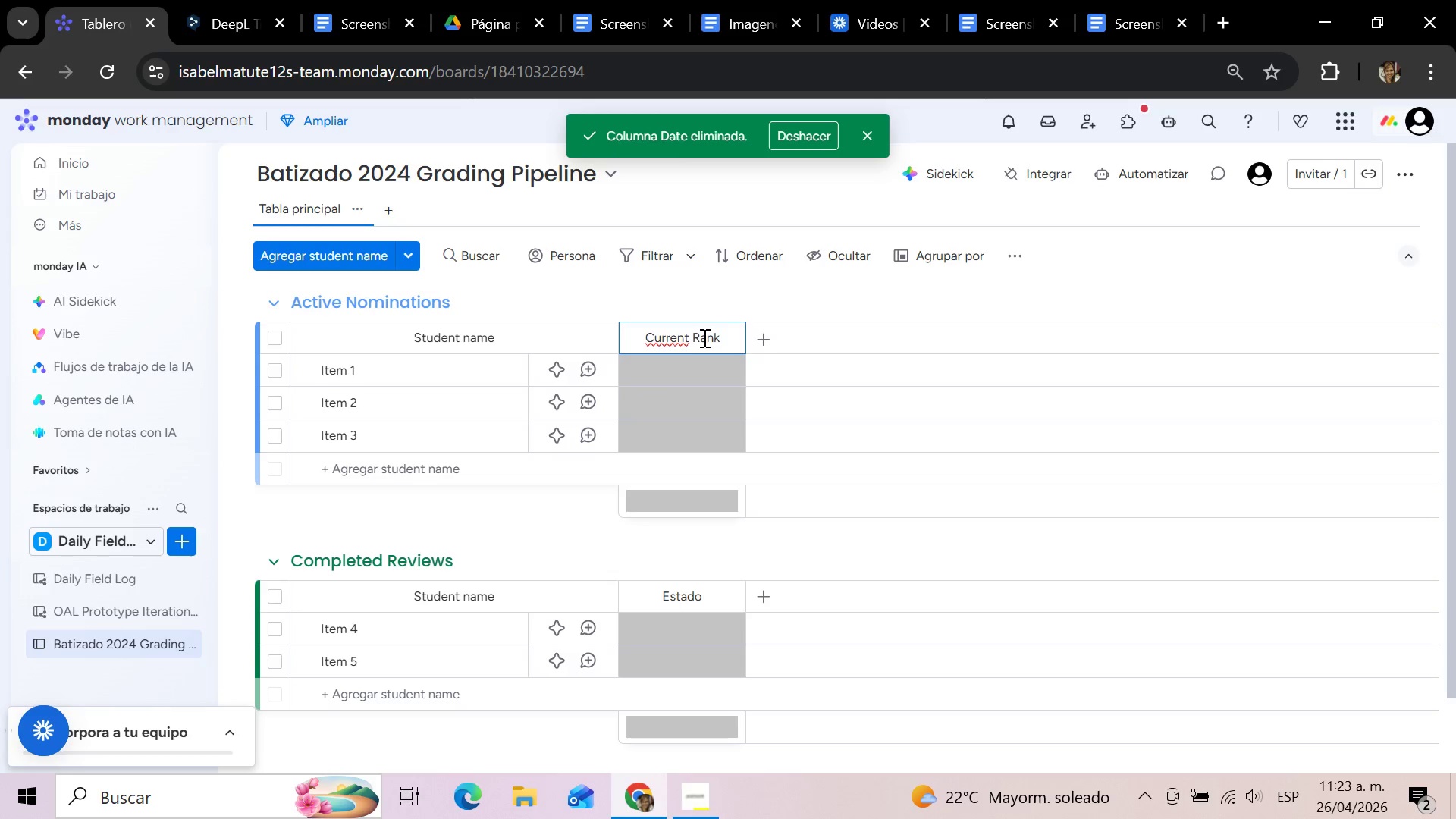 
left_click([764, 337])
 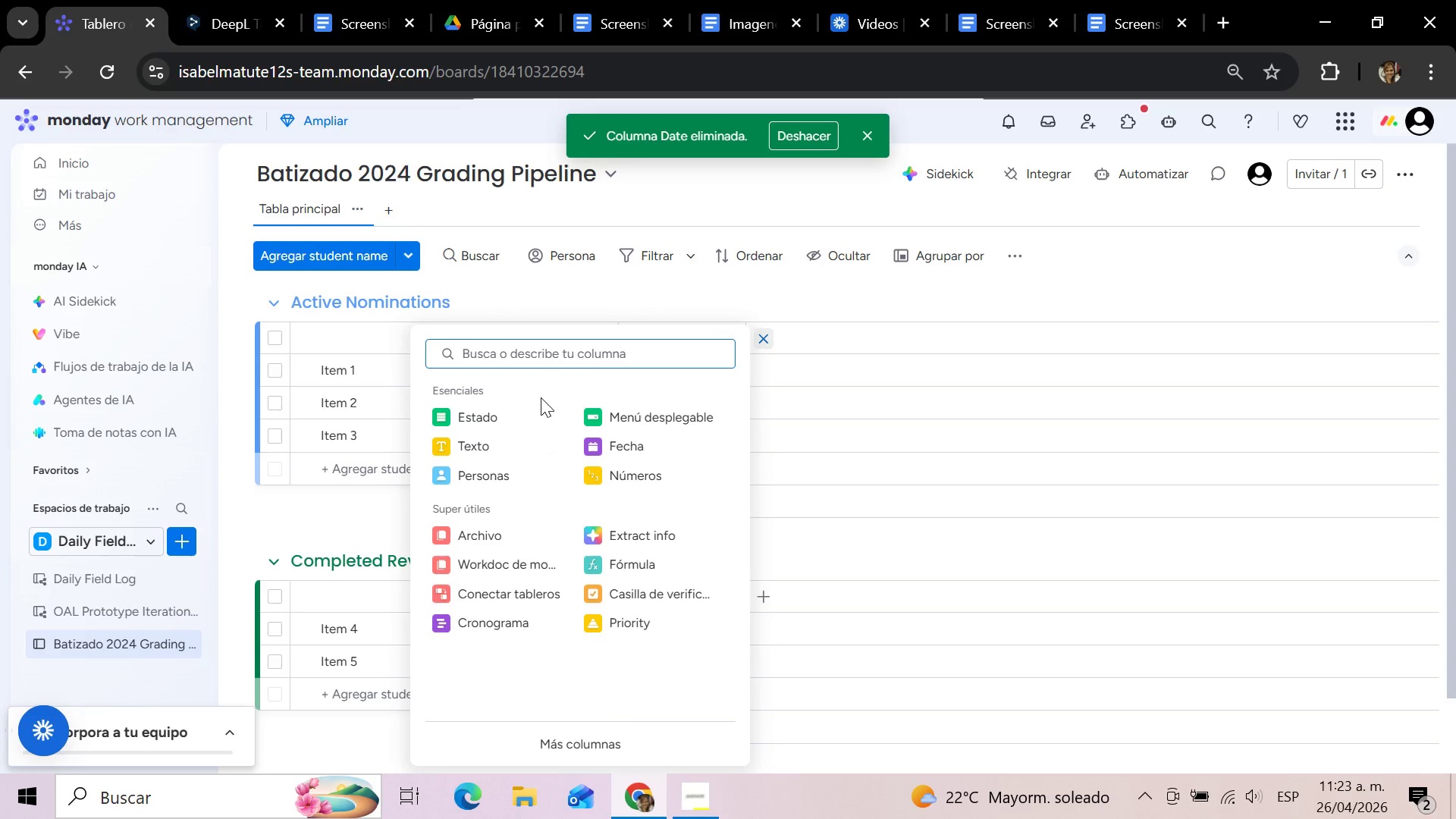 
left_click([506, 410])
 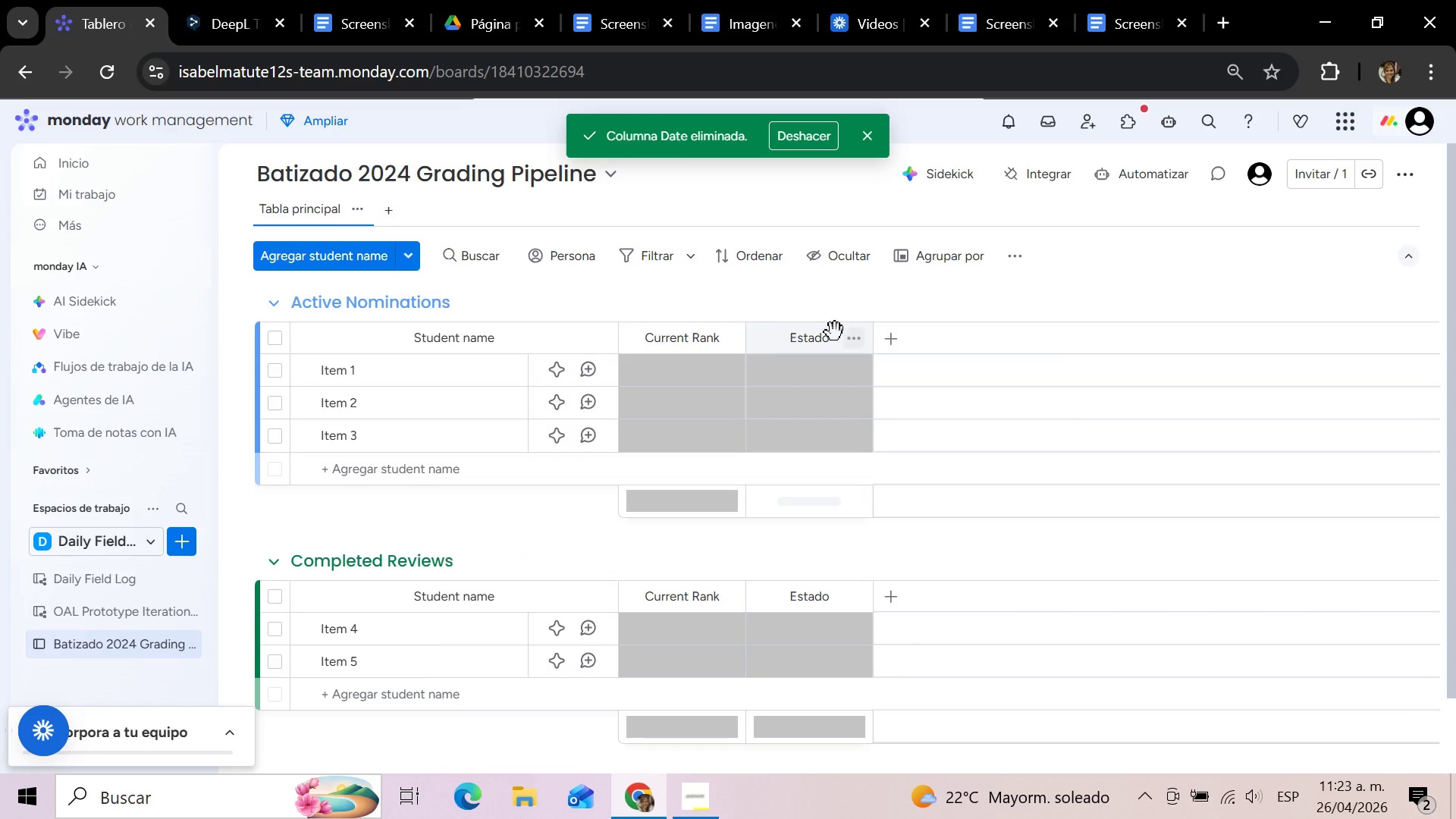 
left_click([828, 339])
 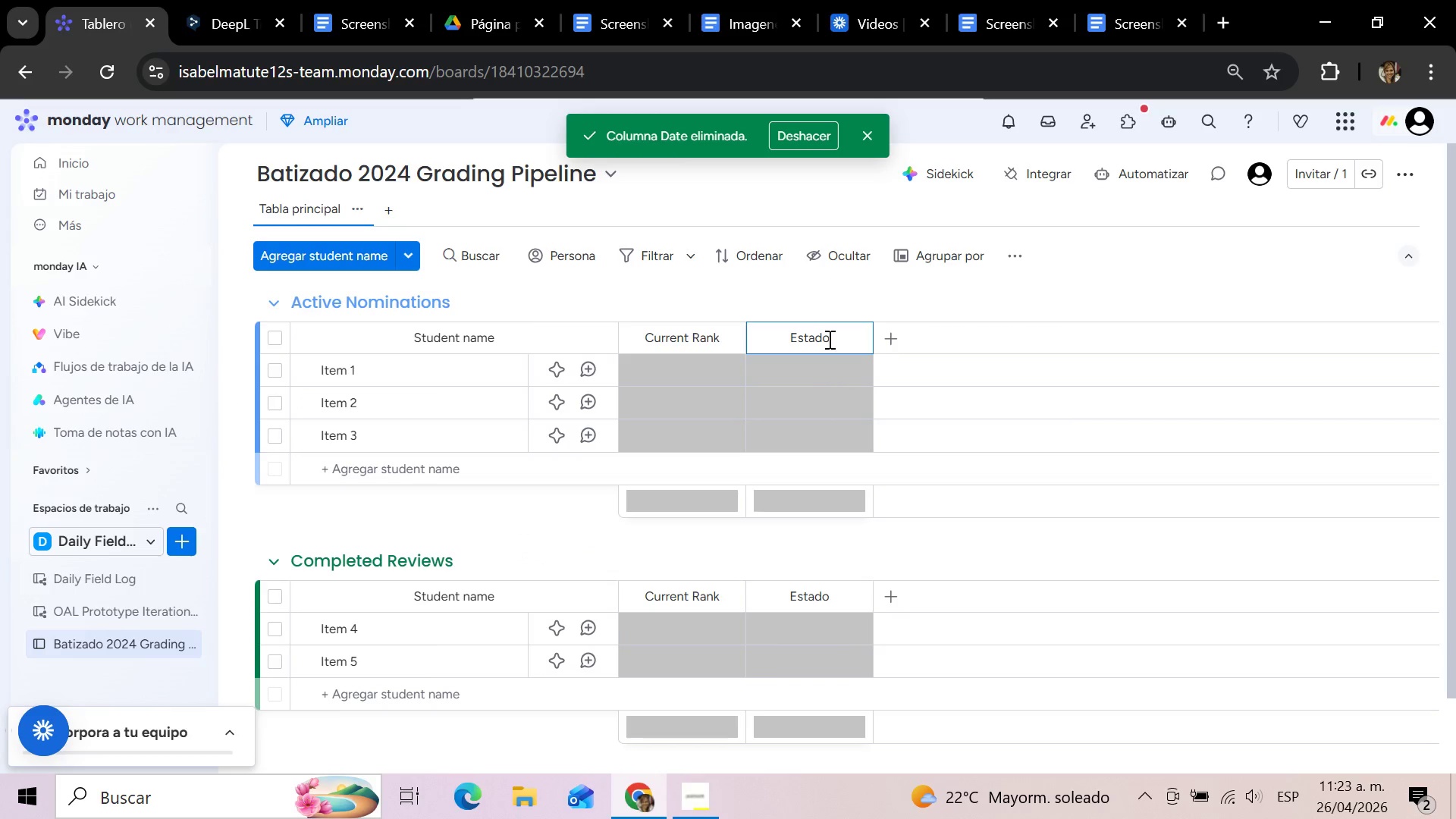 
hold_key(key=Backspace, duration=0.91)
 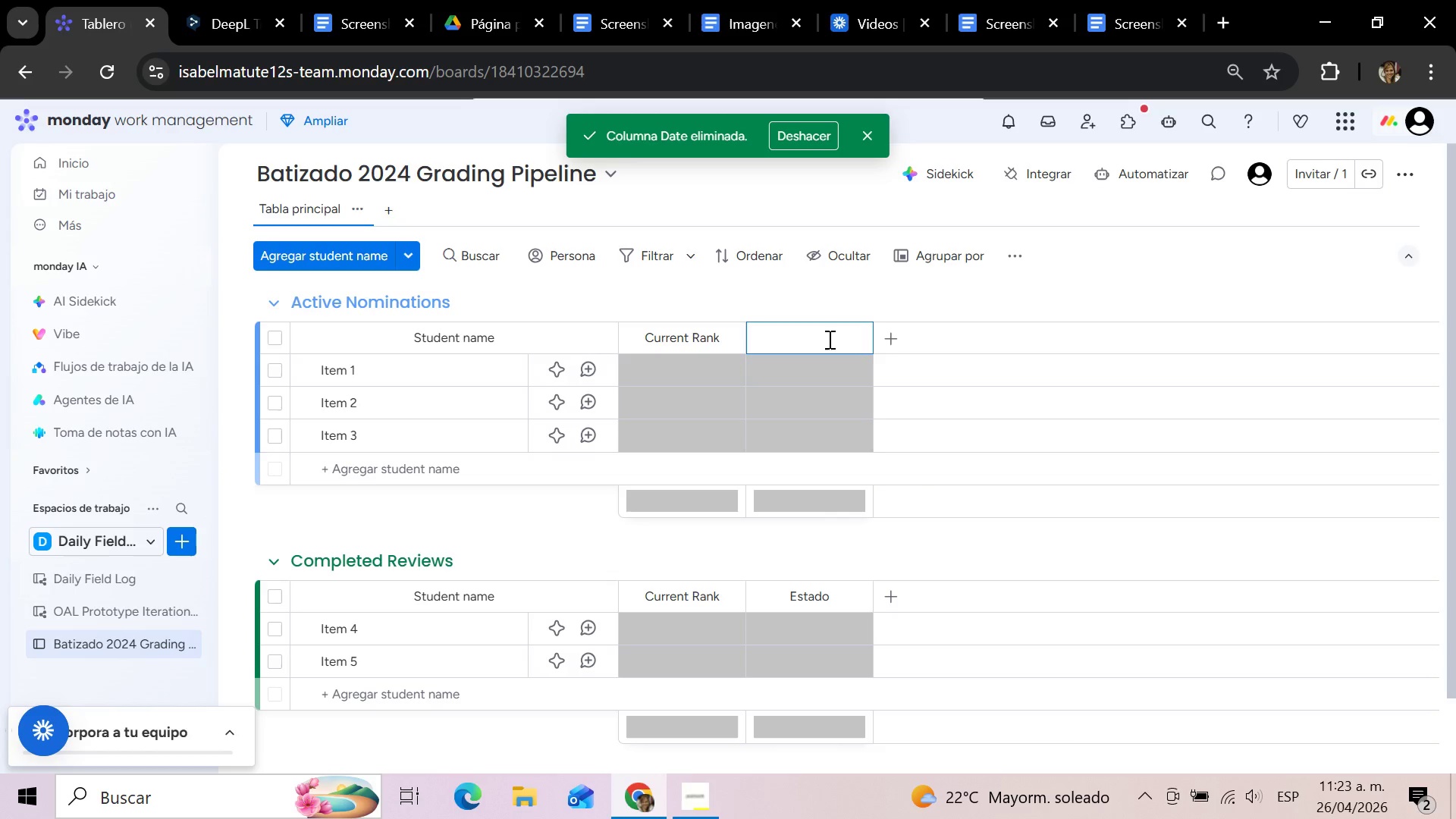 
type(Proposed Rank)
 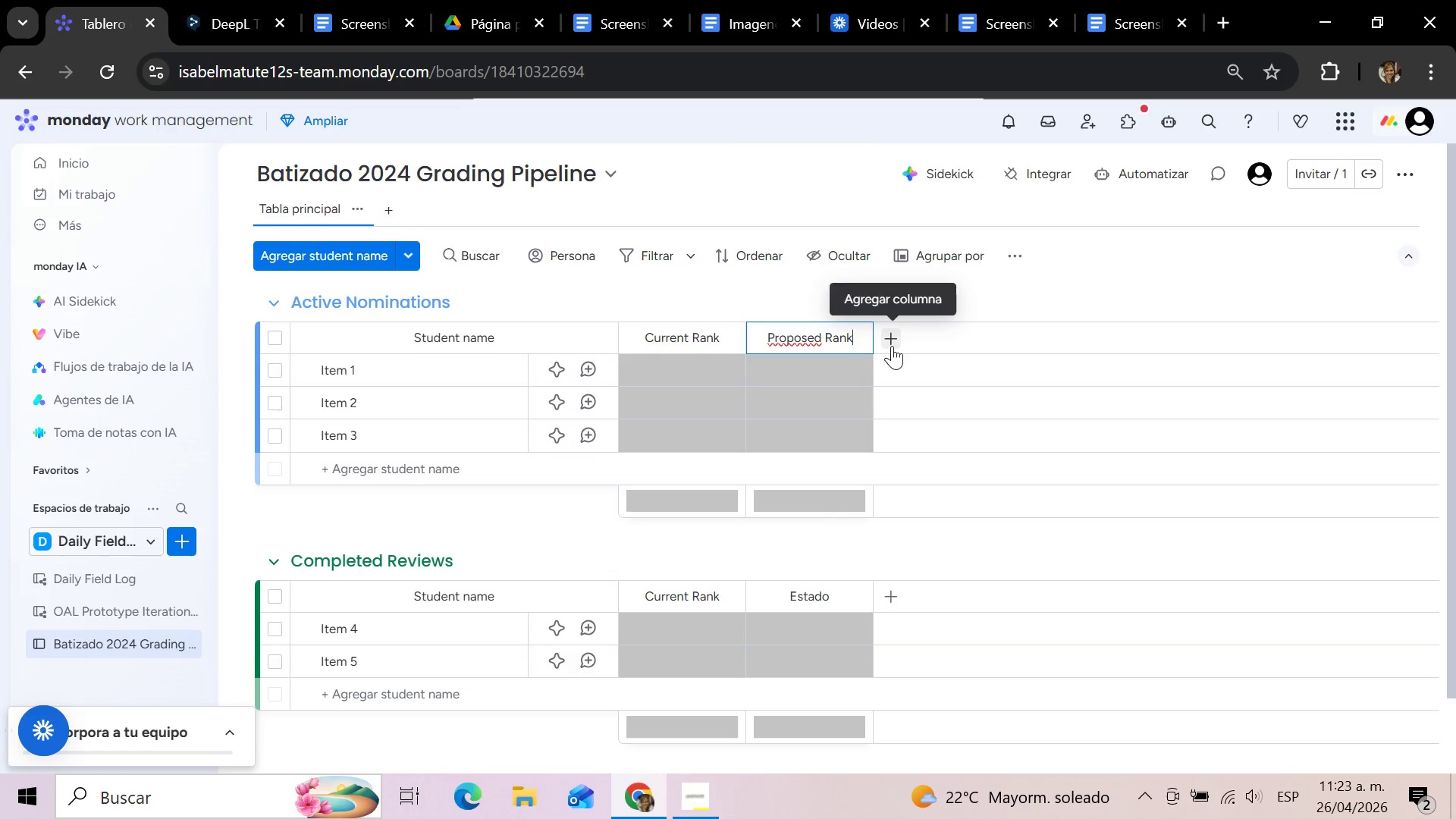 
left_click([892, 346])
 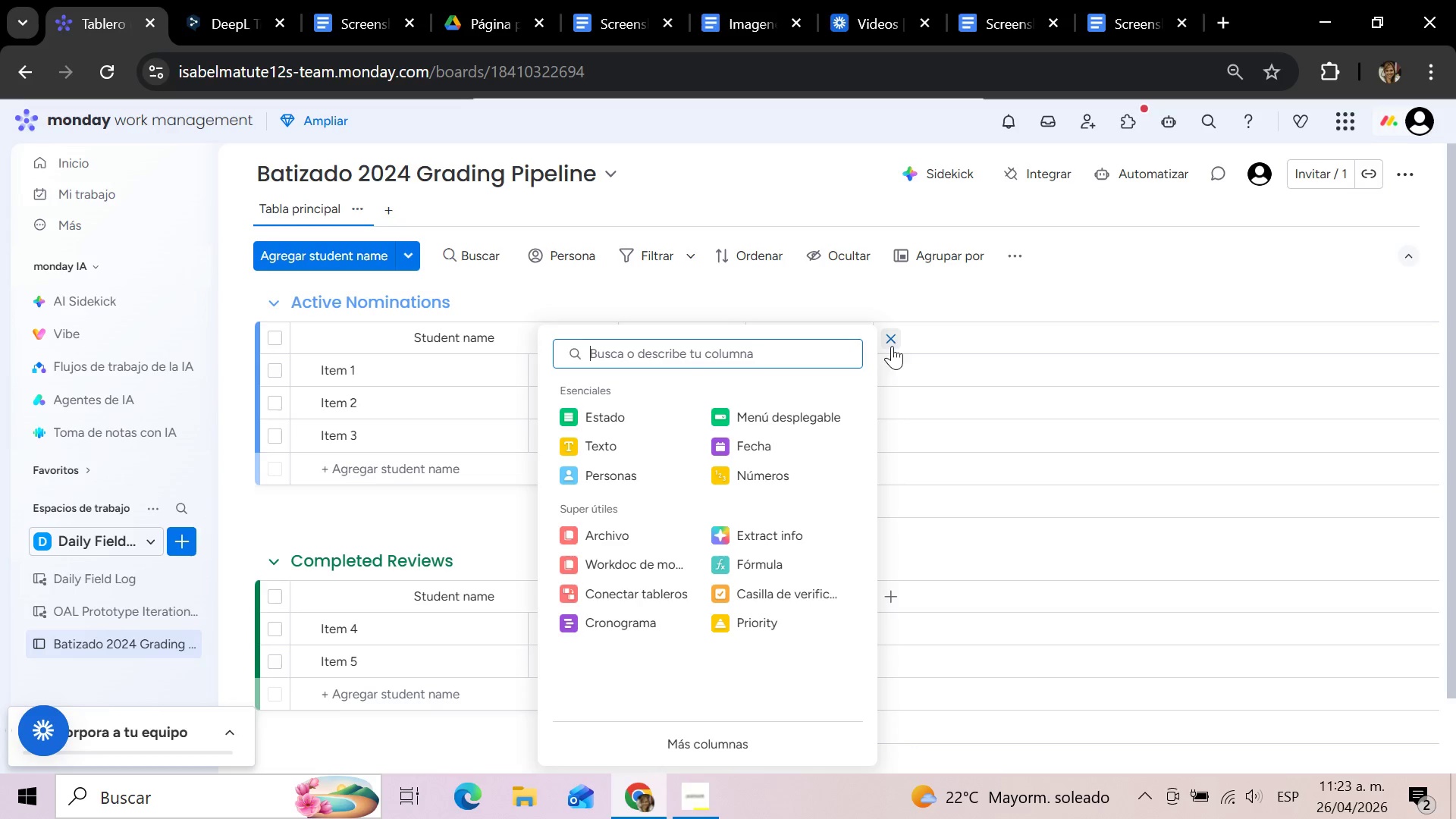 
left_click([826, 410])
 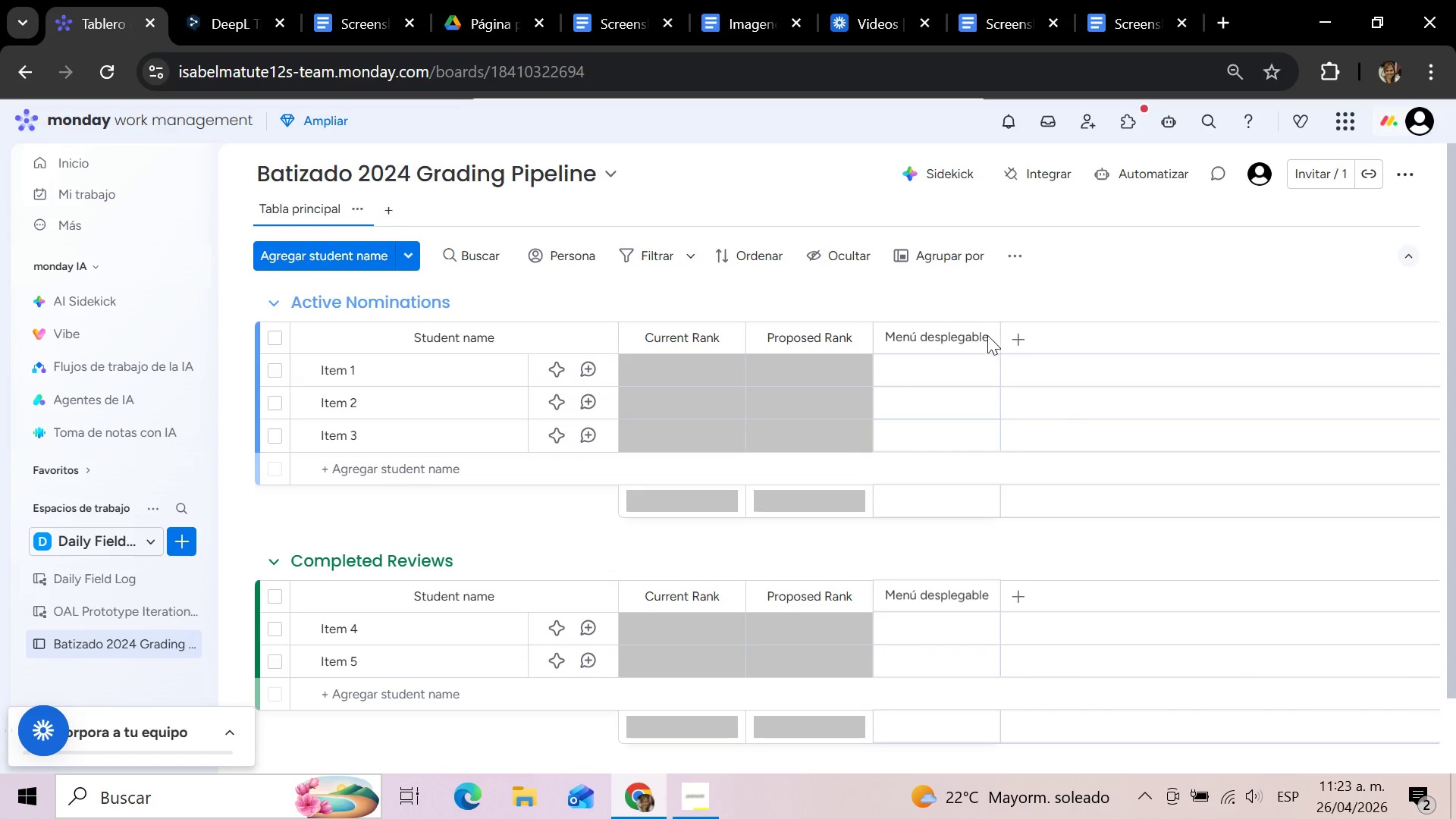 
left_click([987, 337])
 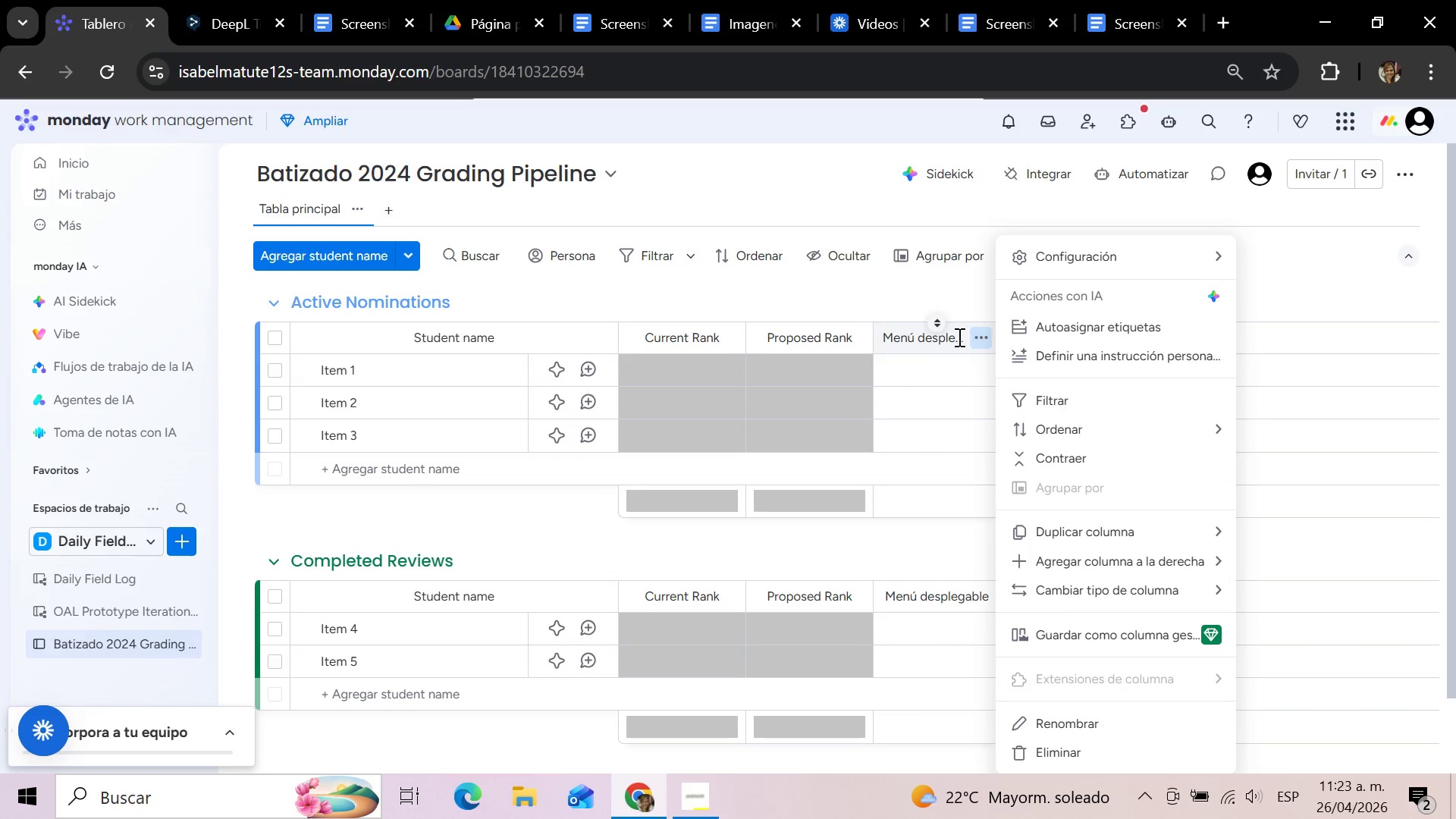 
left_click([952, 337])
 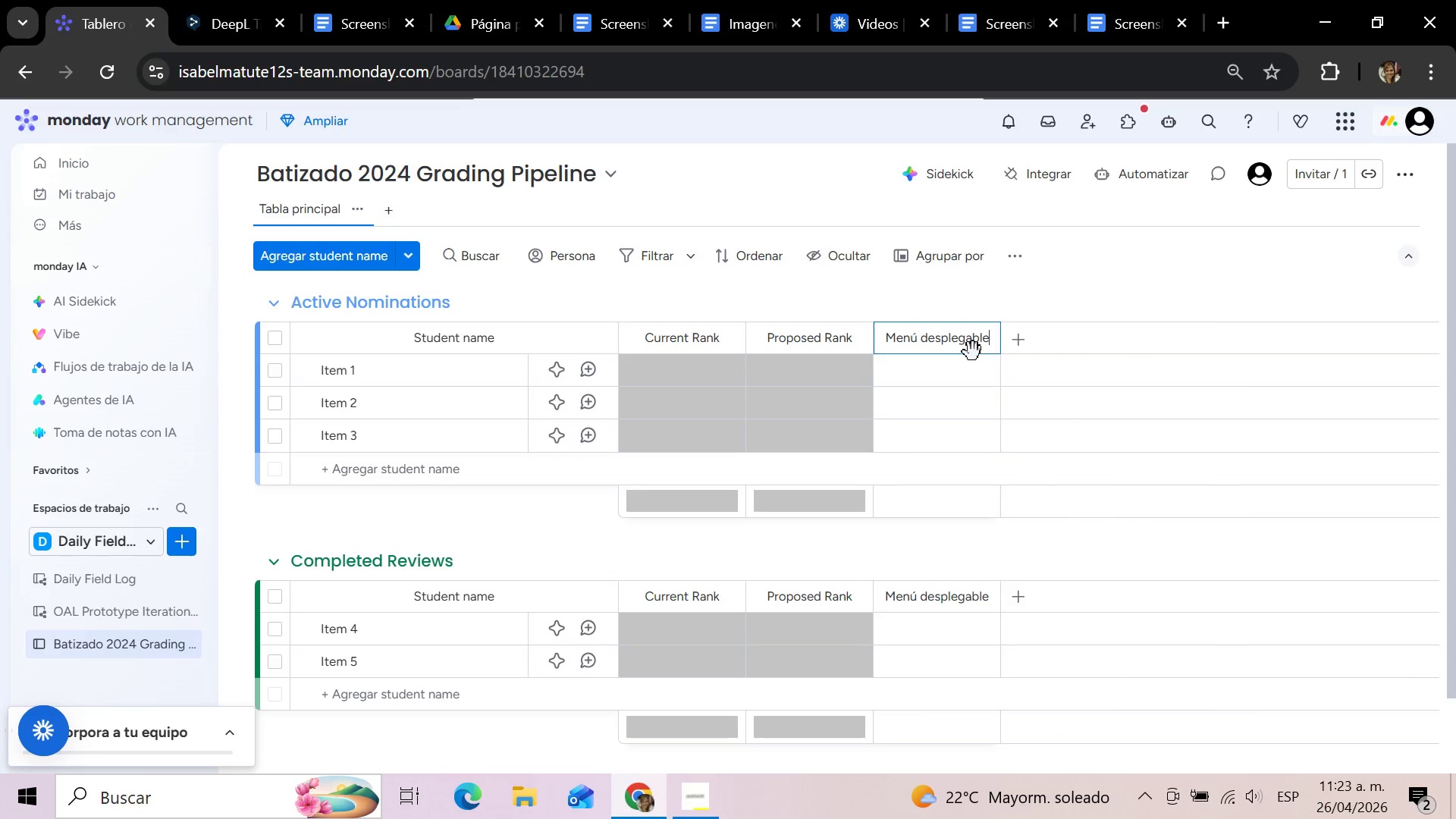 
hold_key(key=Backspace, duration=1.52)
 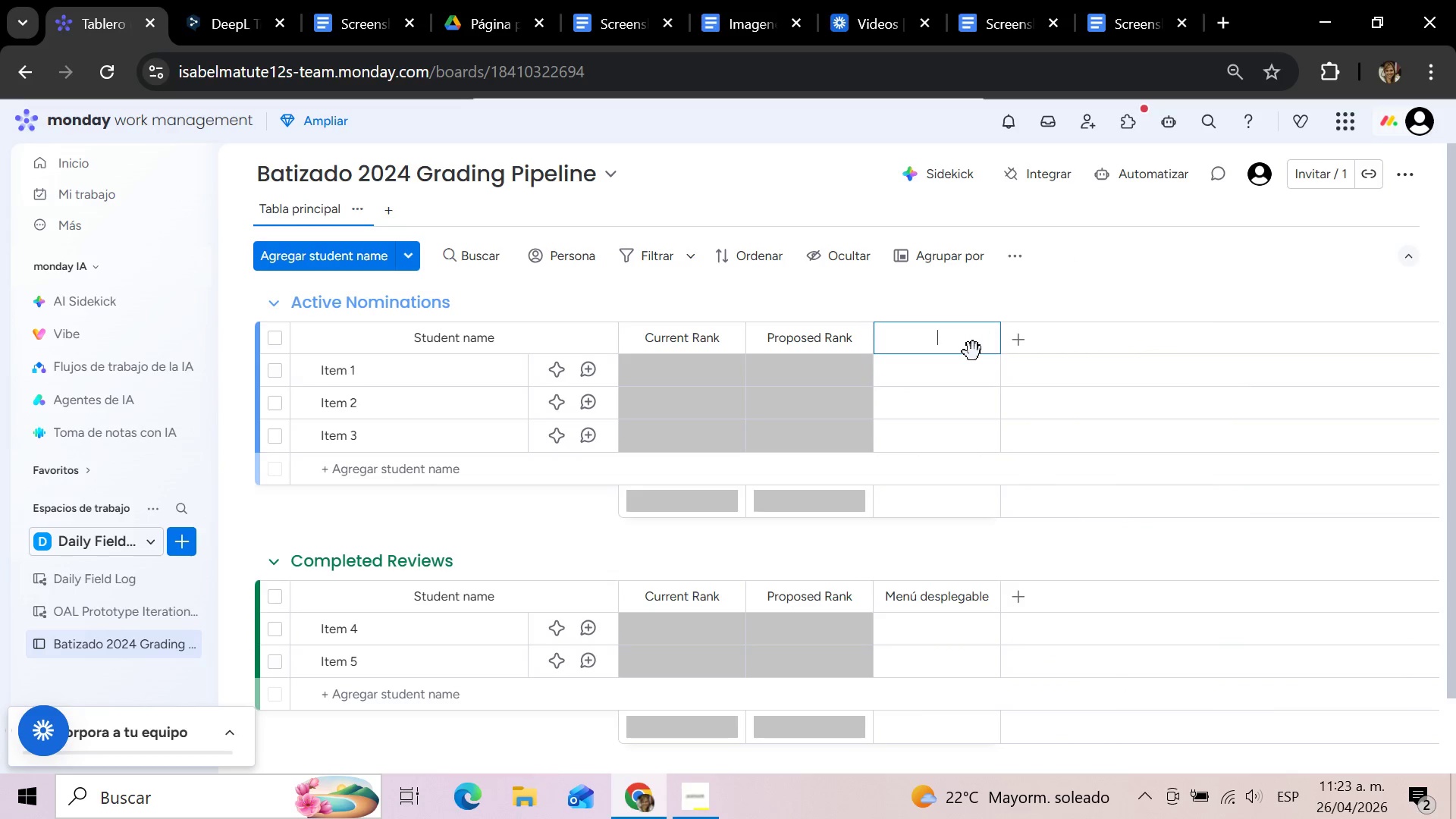 
key(Backspace)